 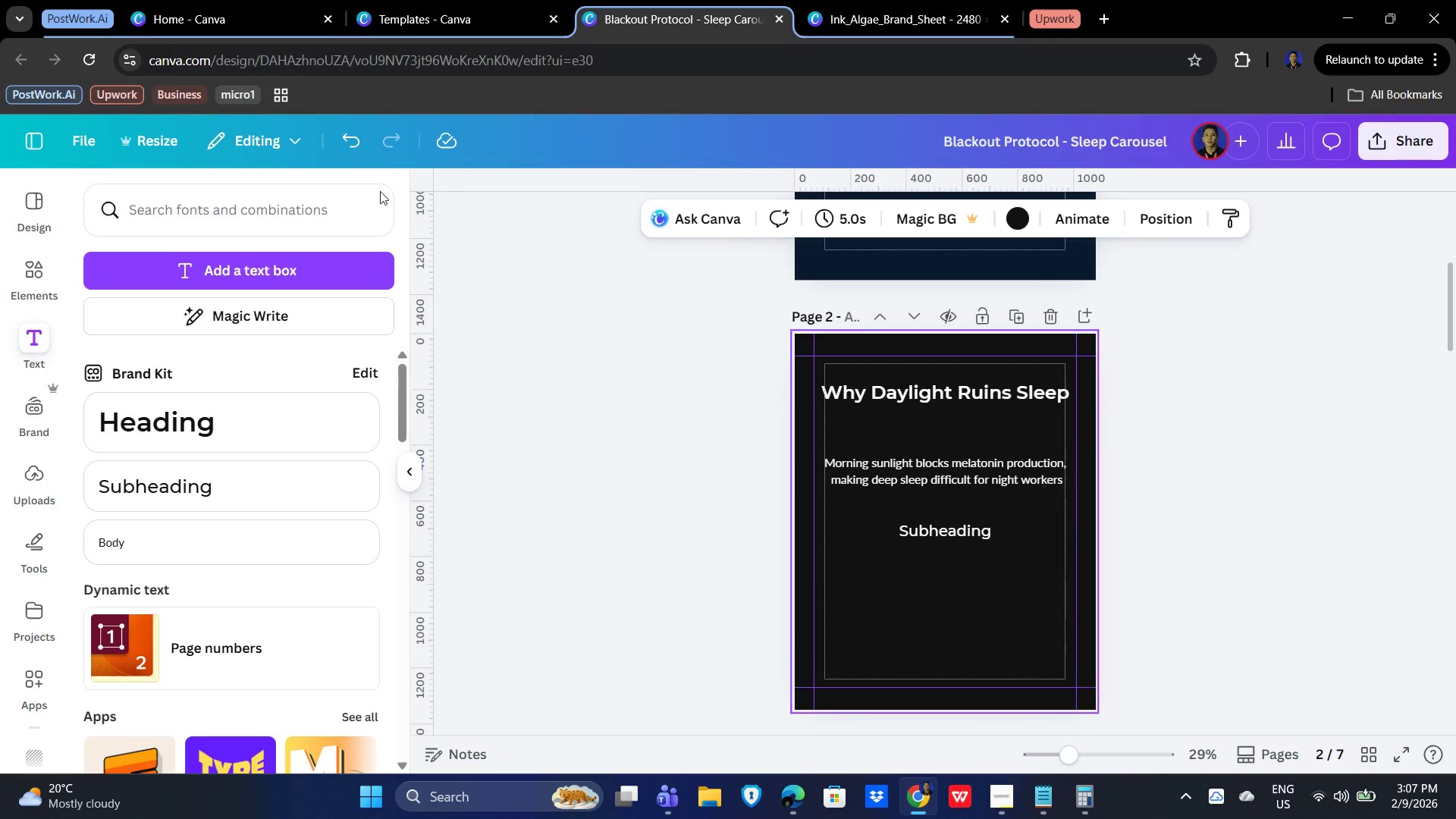 
left_click([17, 271])
 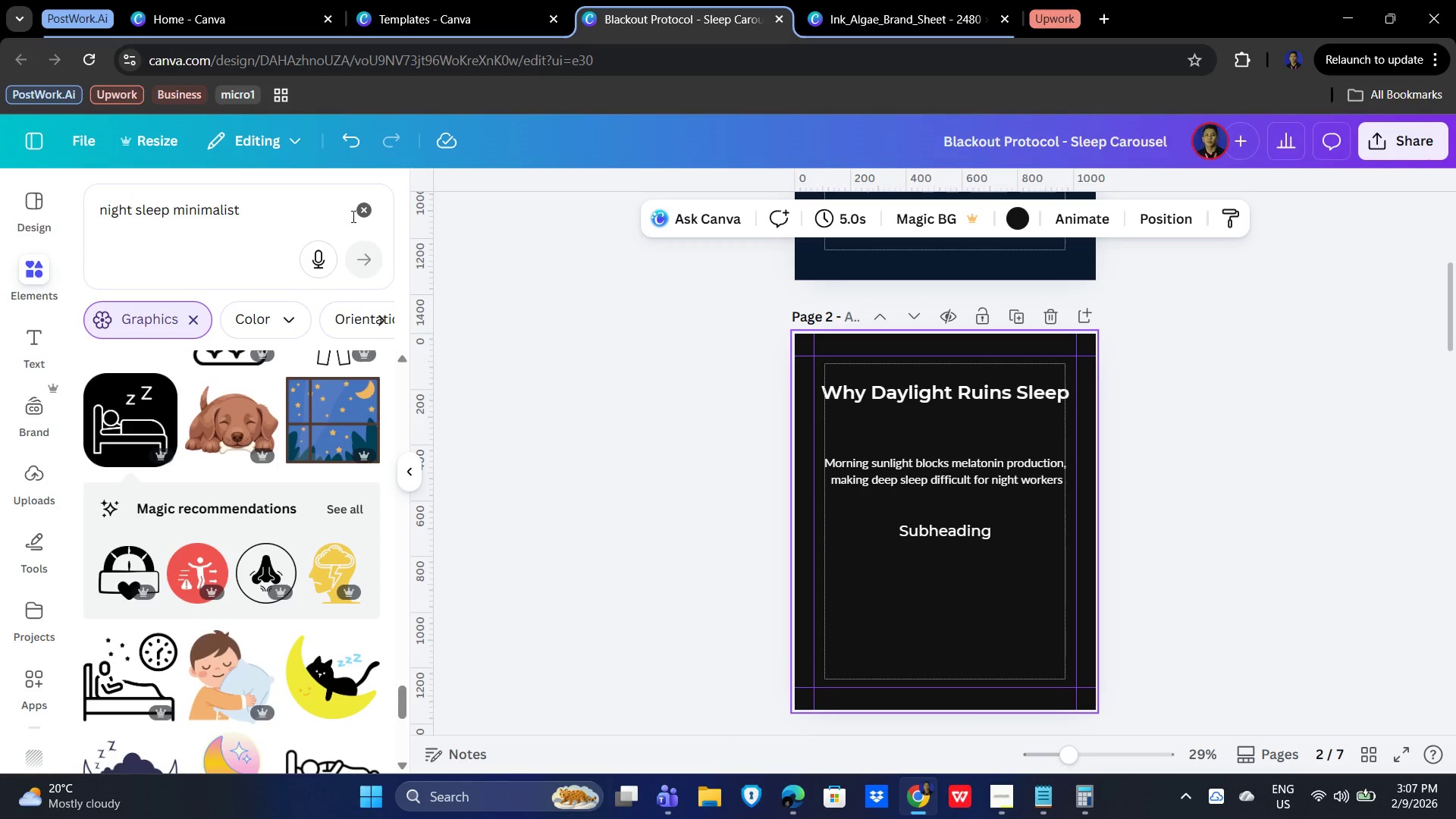 
left_click([359, 213])
 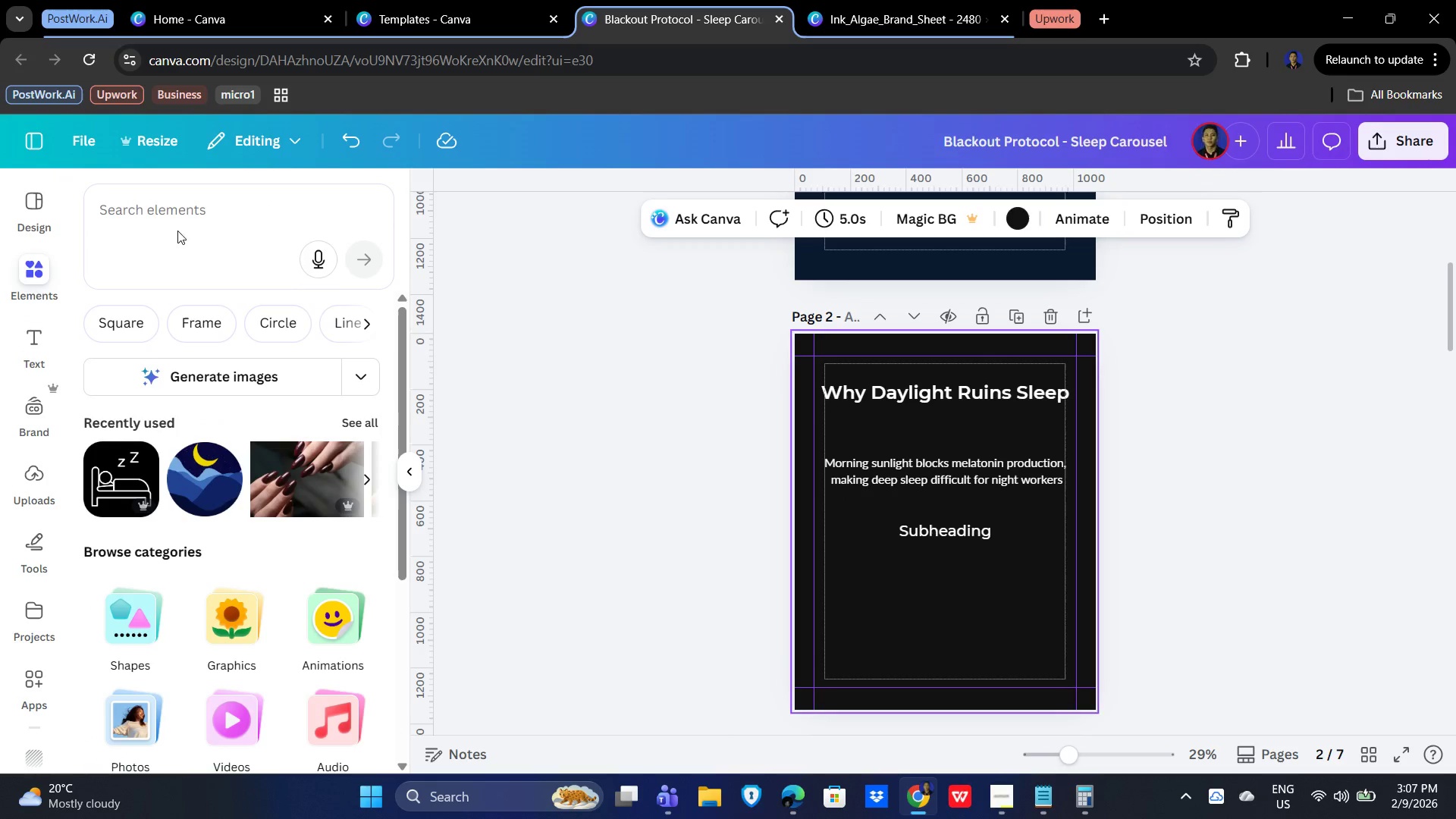 
left_click([177, 222])
 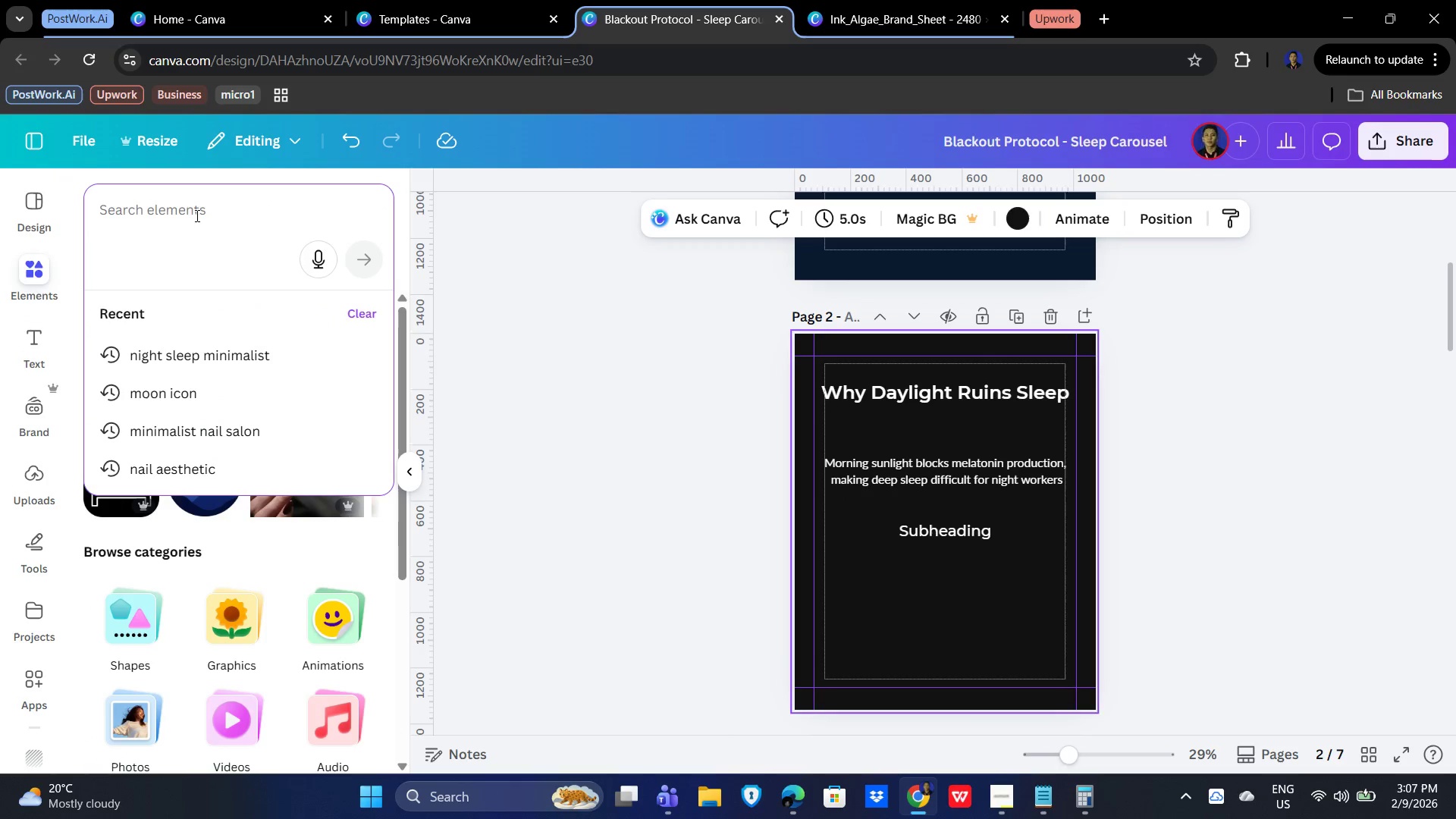 
type(sunlight window bedroom)
 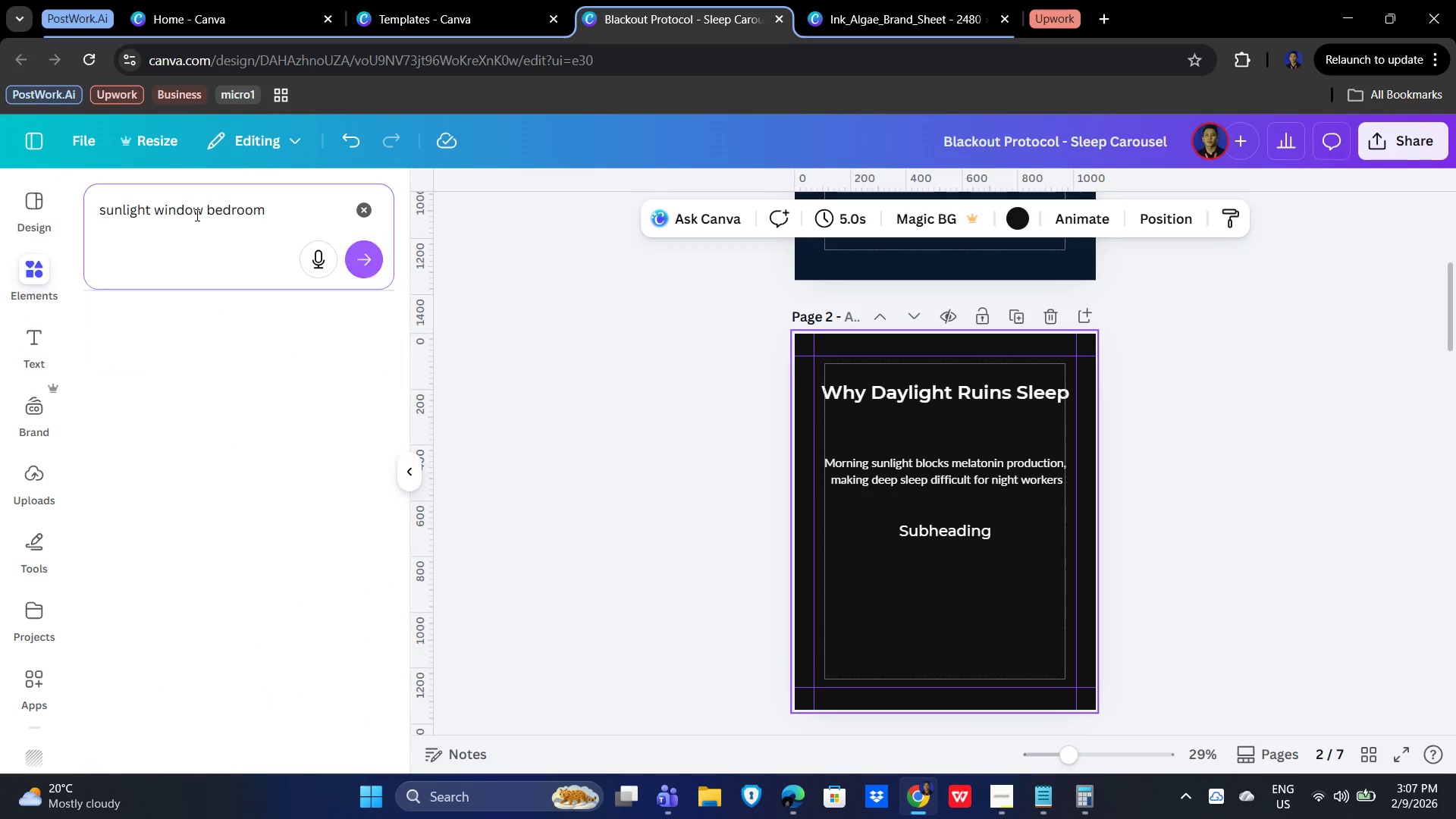 
key(Enter)
 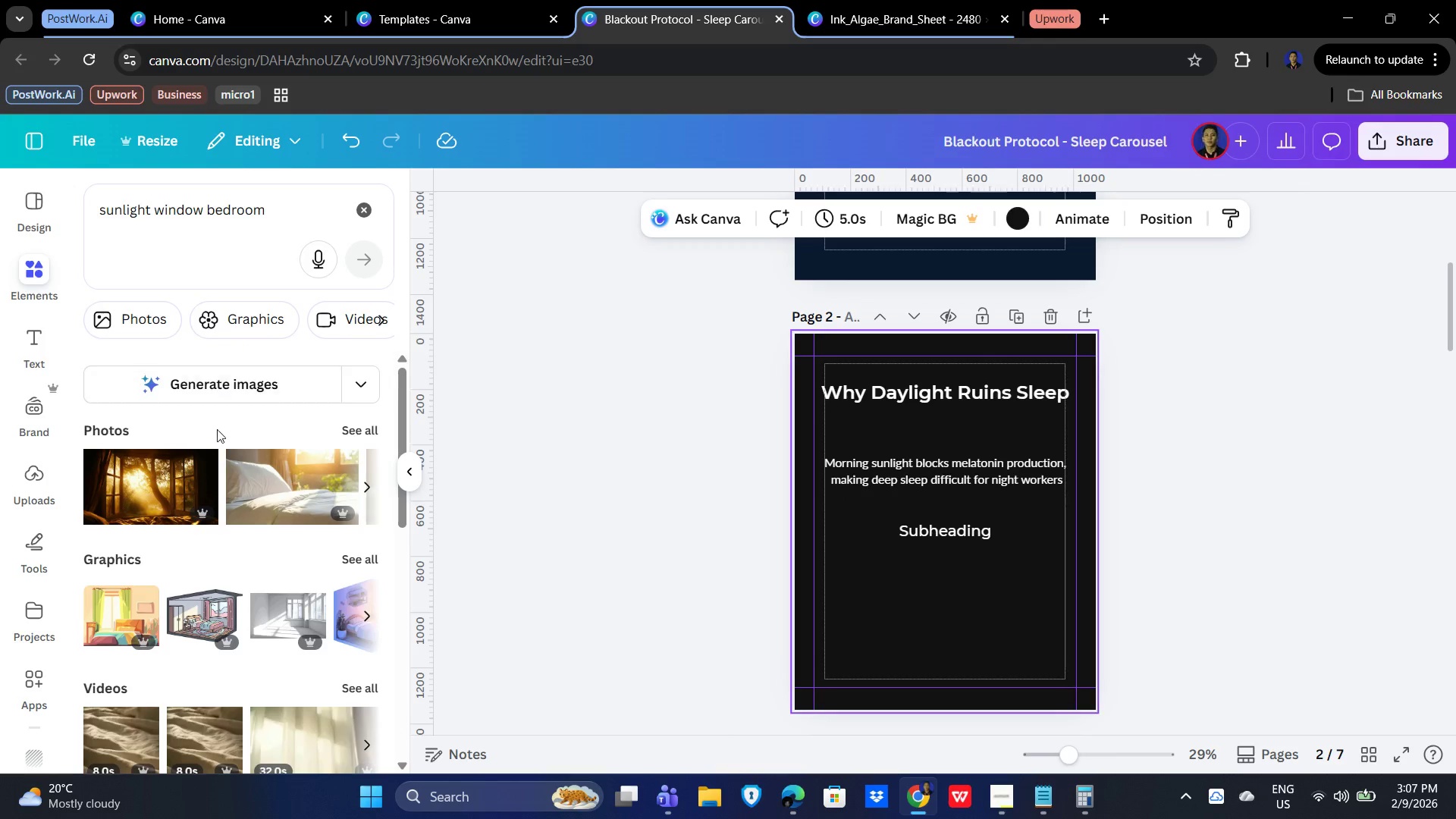 
scroll: coordinate [296, 481], scroll_direction: down, amount: 5.0
 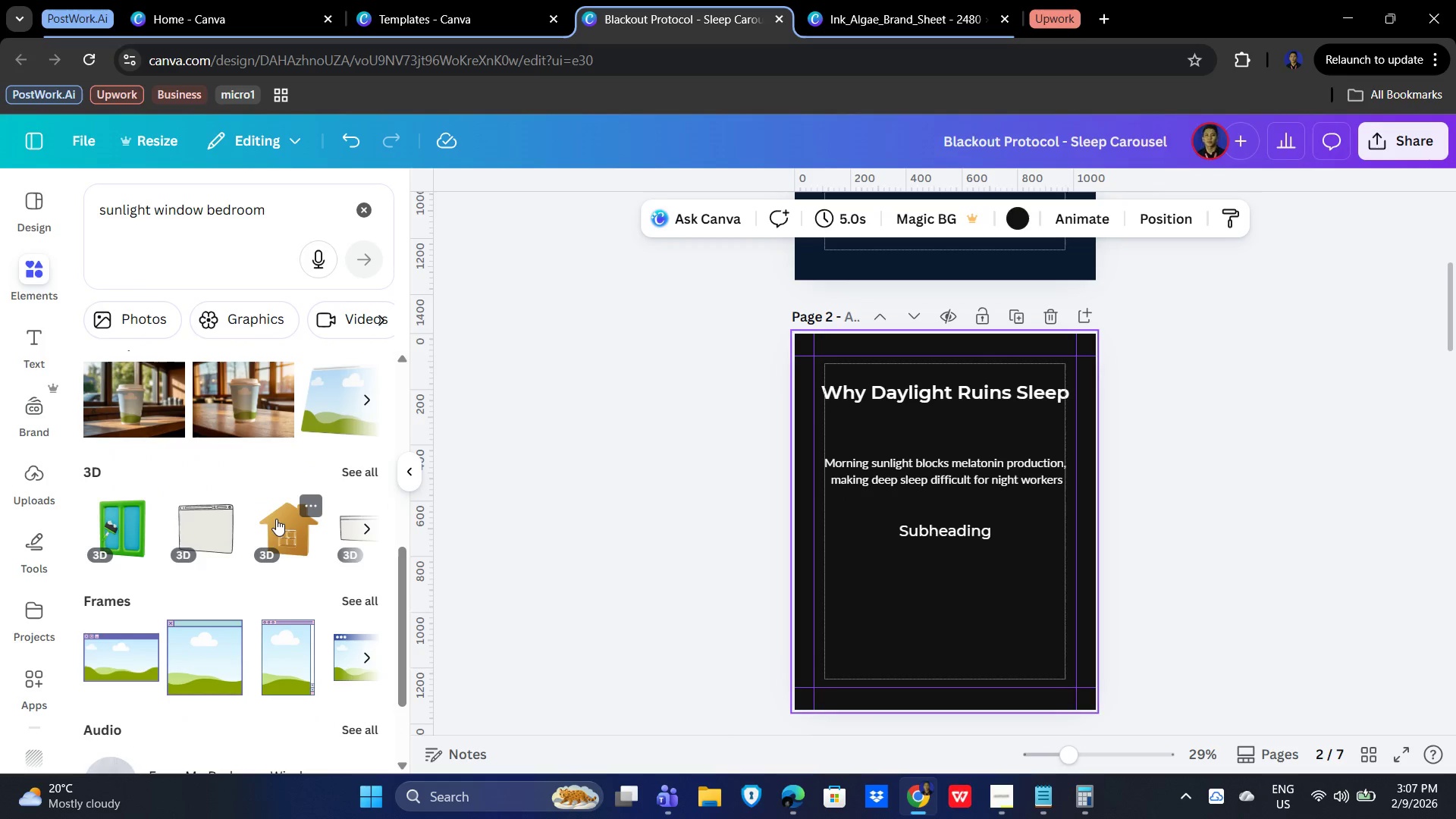 
scroll: coordinate [262, 510], scroll_direction: up, amount: 7.0